 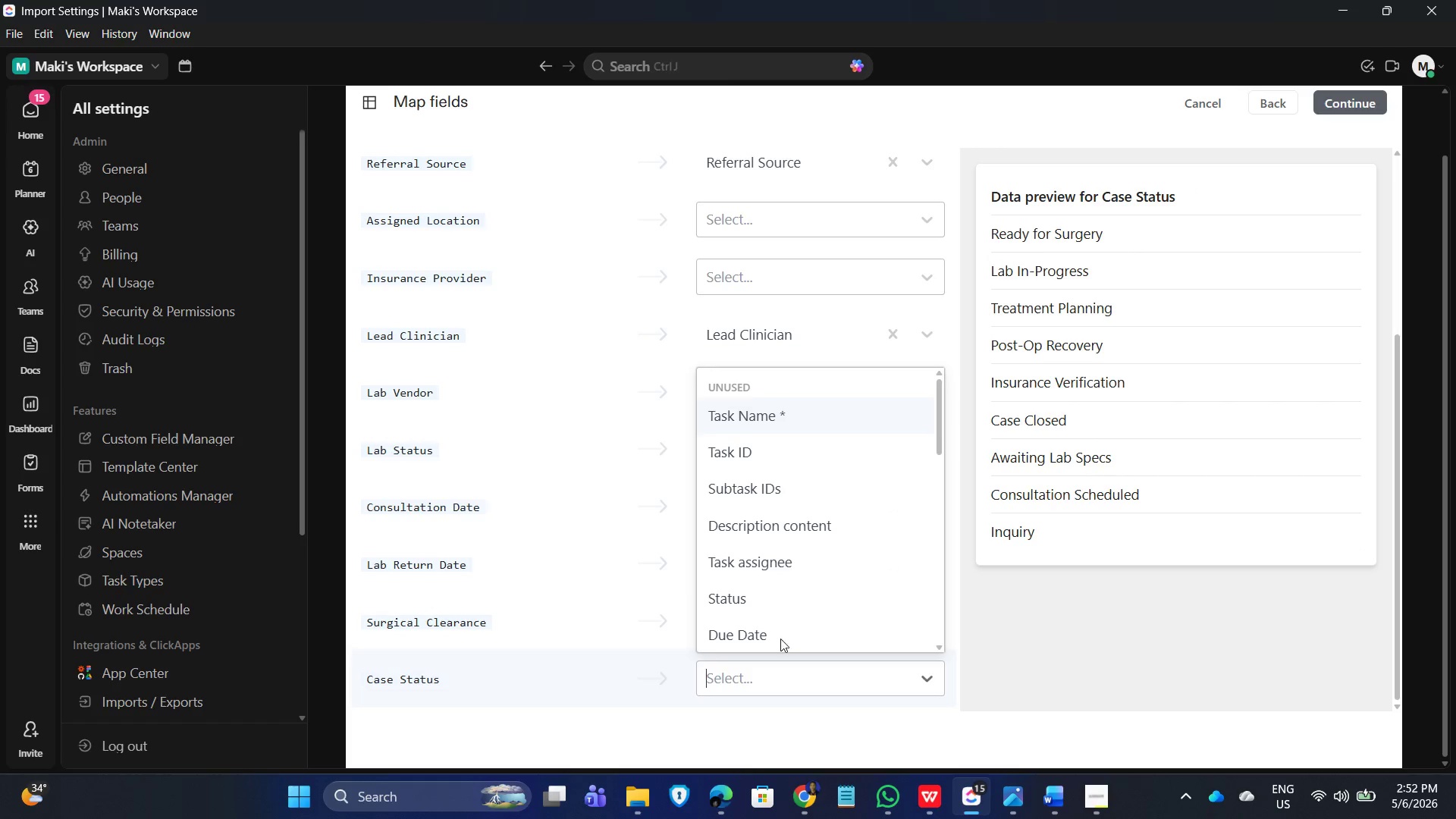 
left_click([746, 400])
 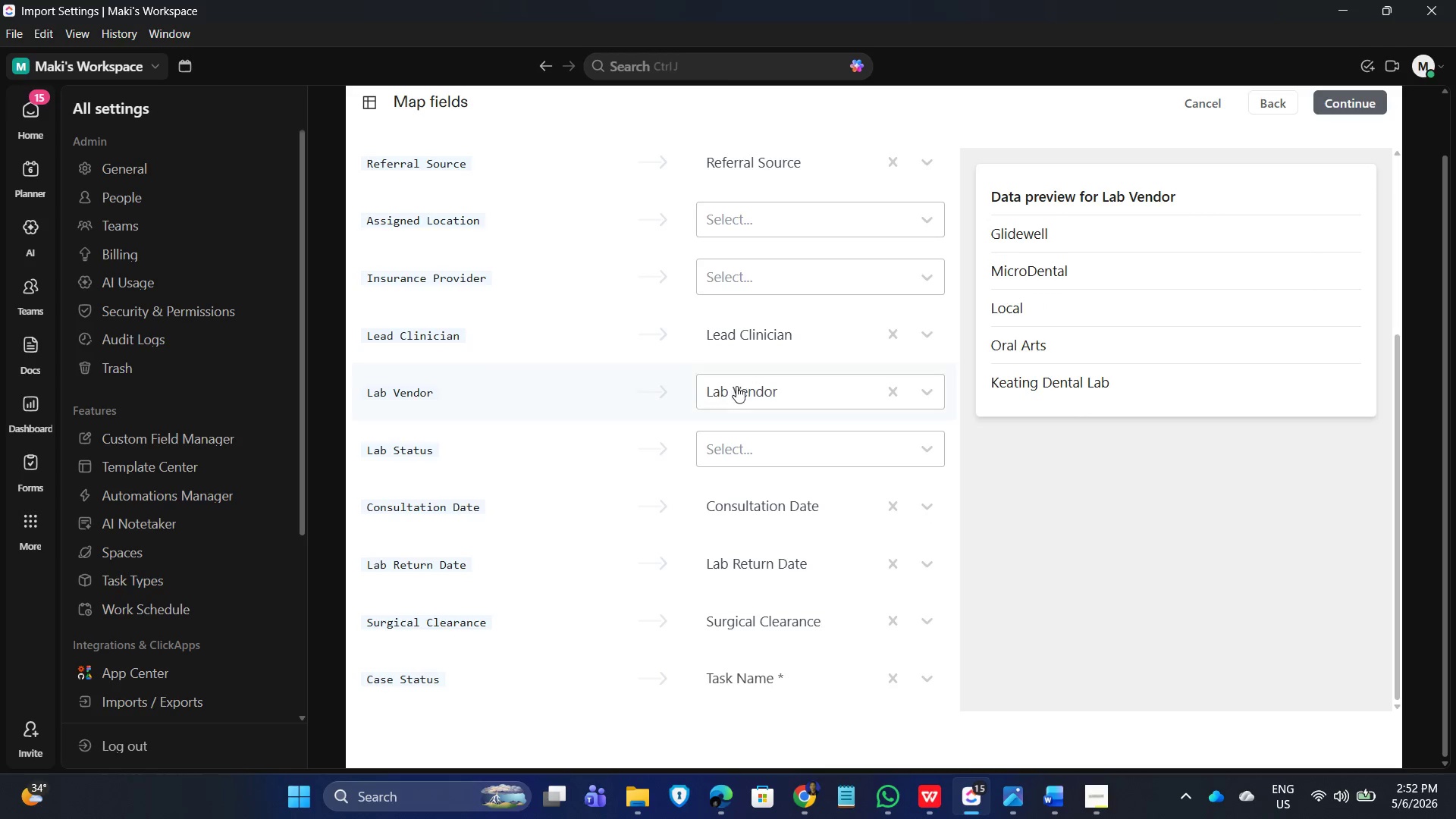 
left_click([820, 682])
 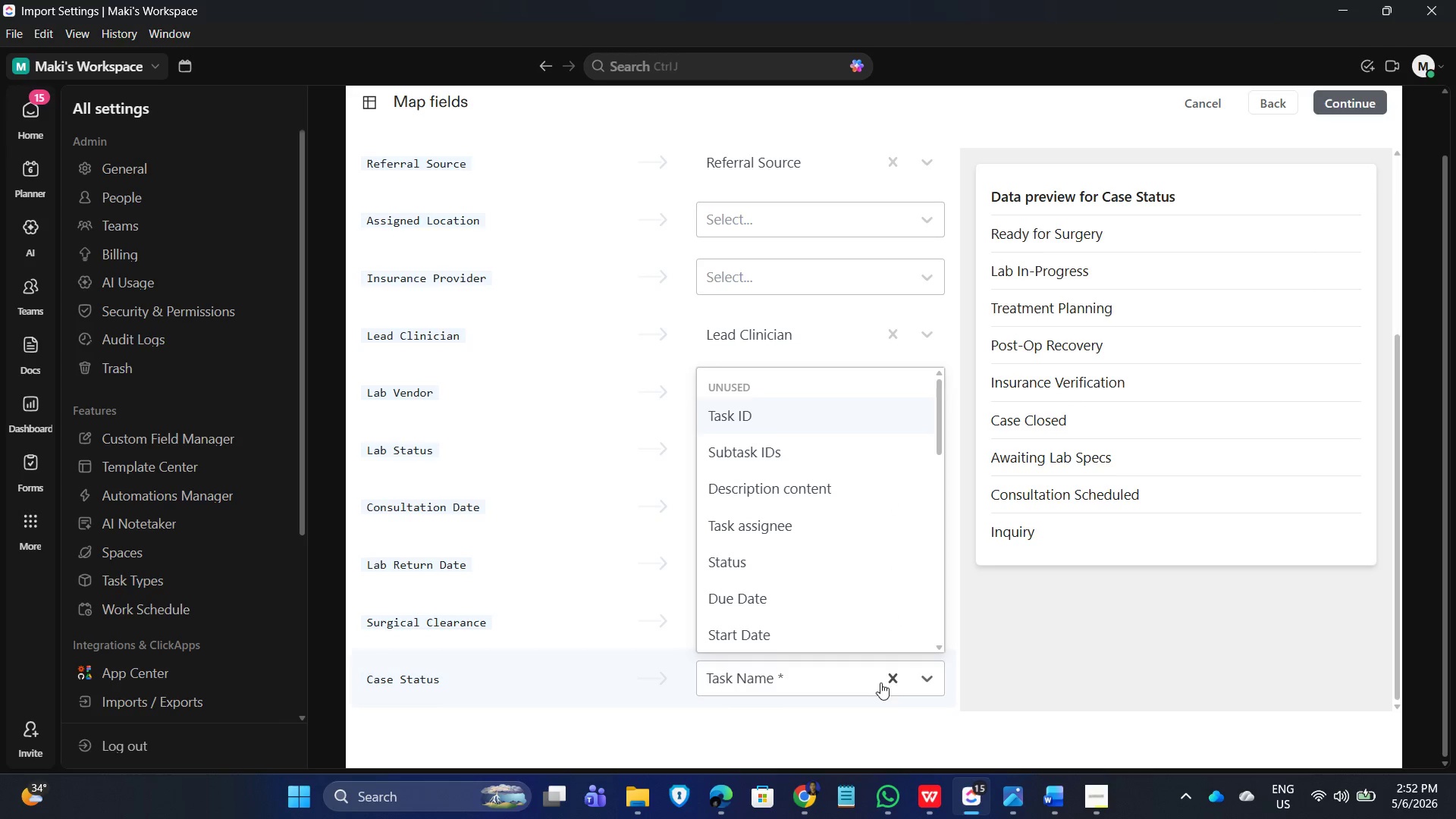 
left_click([900, 678])
 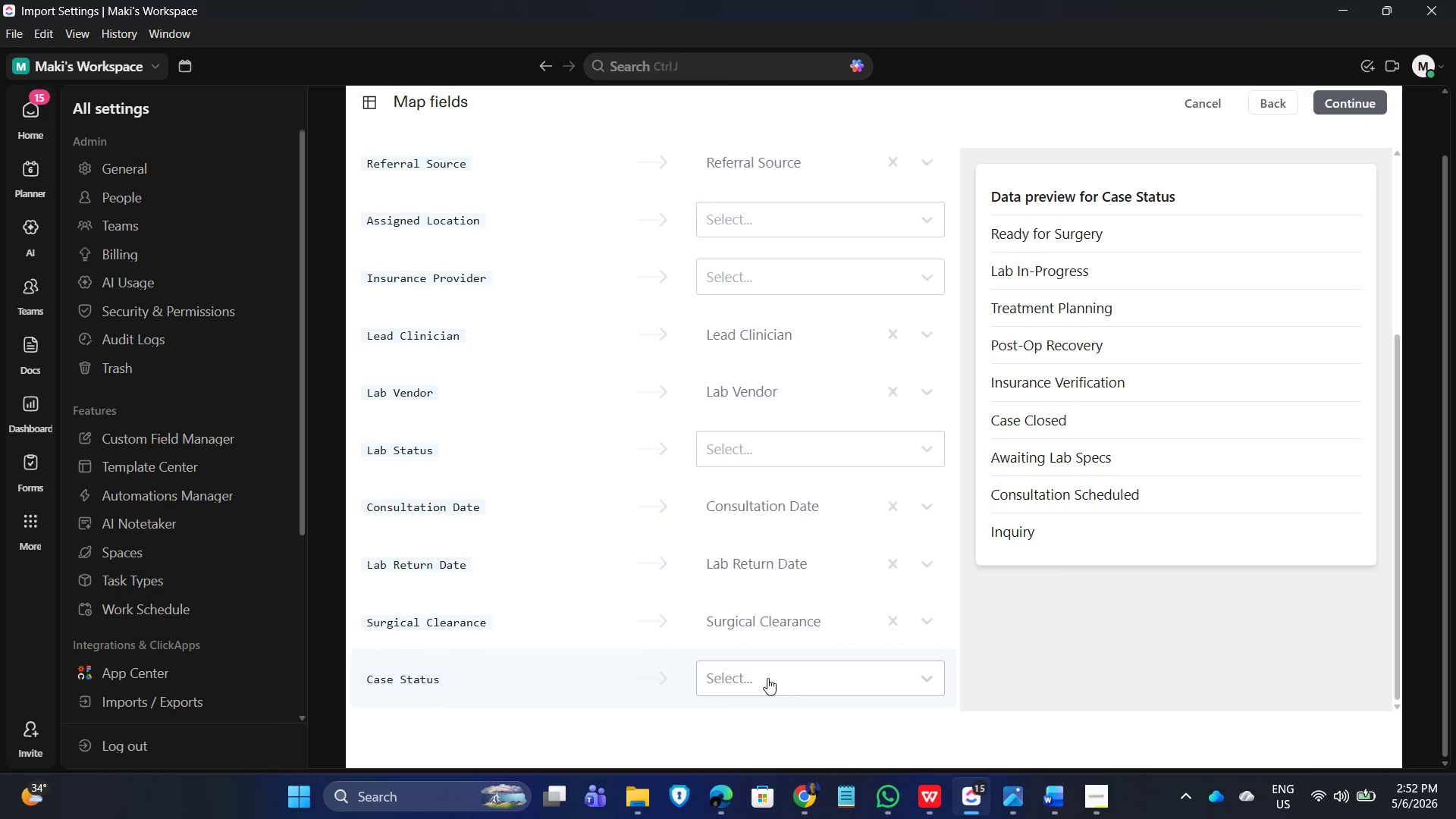 
left_click([767, 678])
 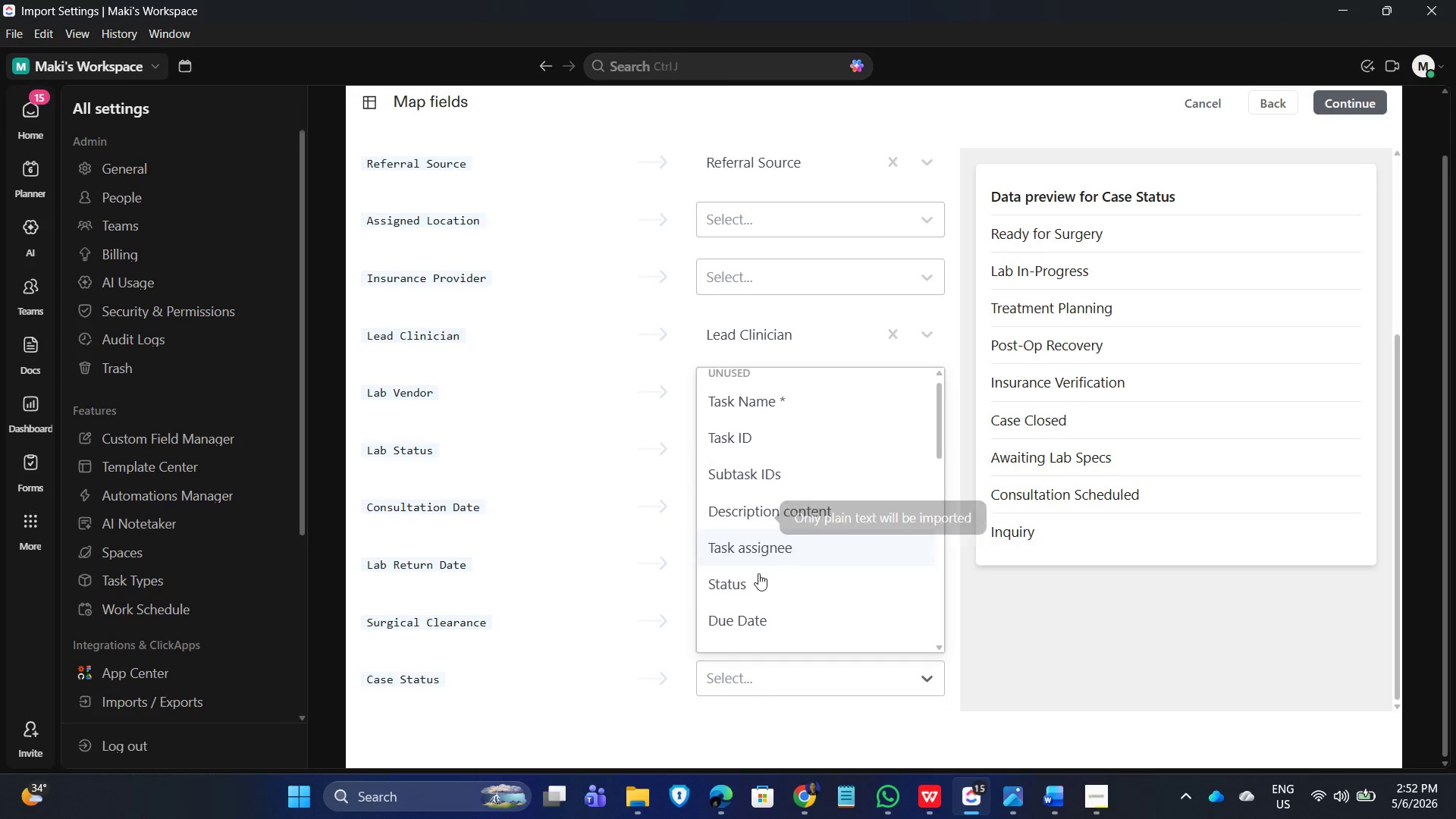 
left_click([755, 588])
 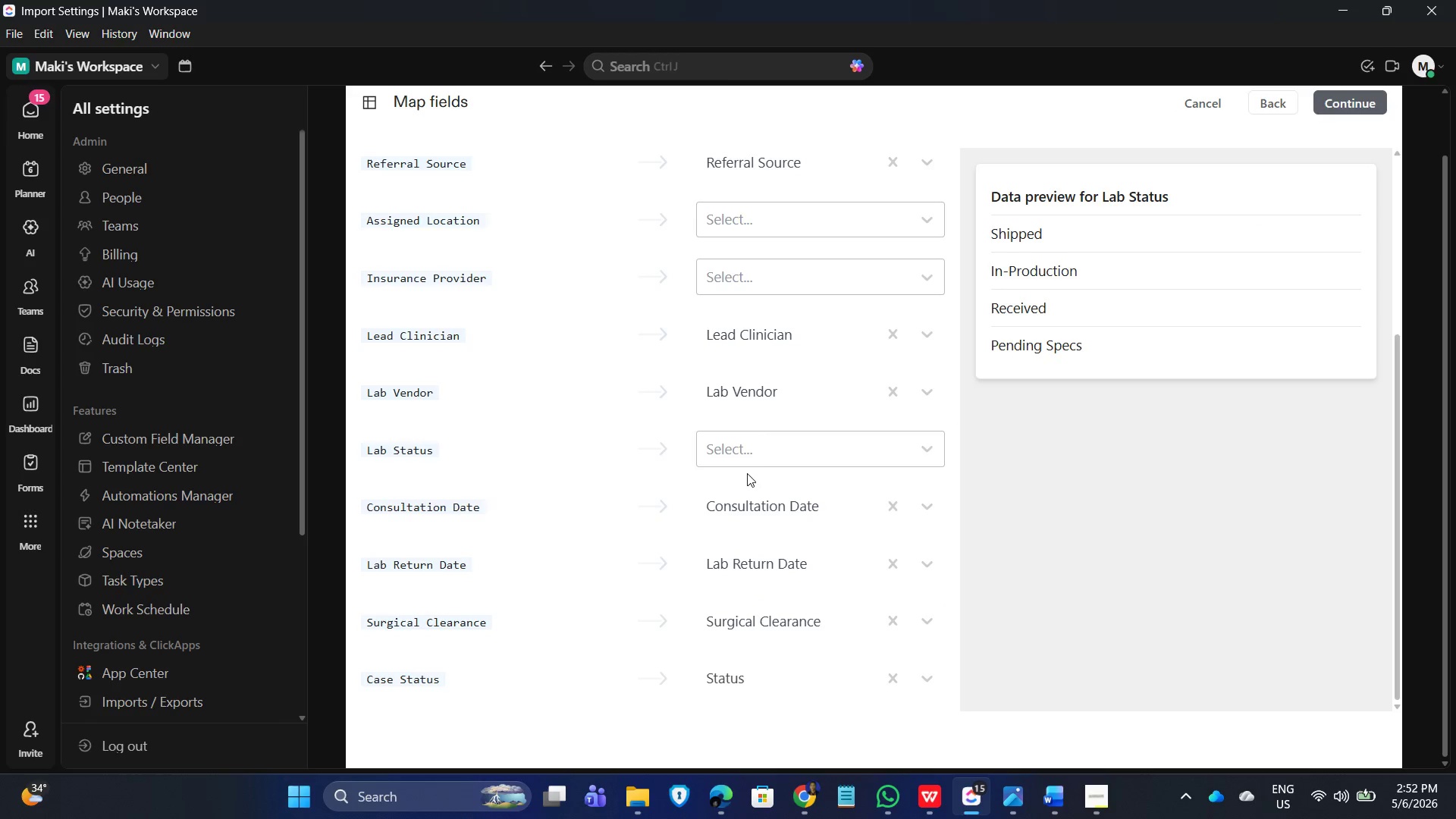 
left_click([774, 457])
 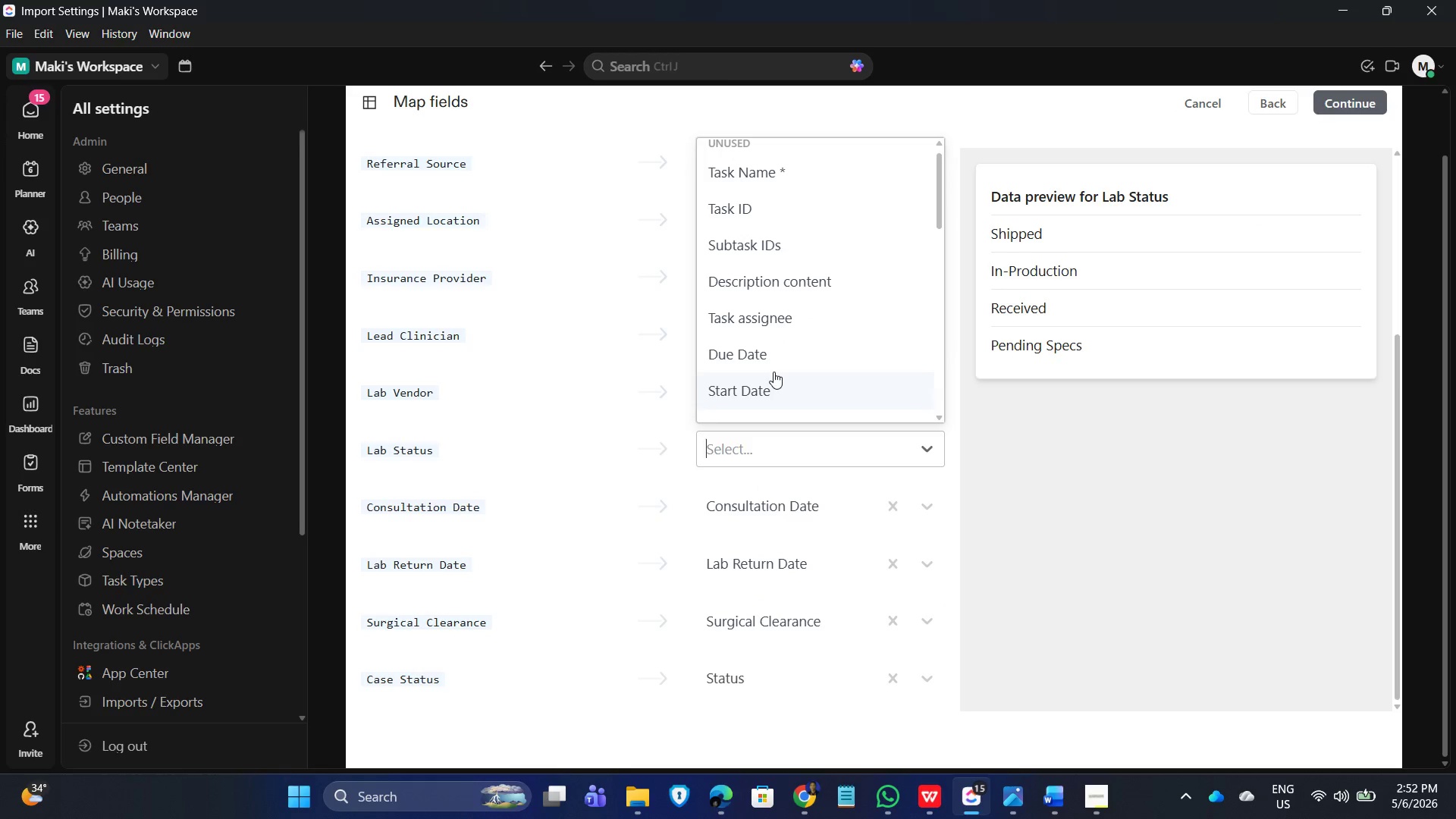 
left_click([777, 391])
 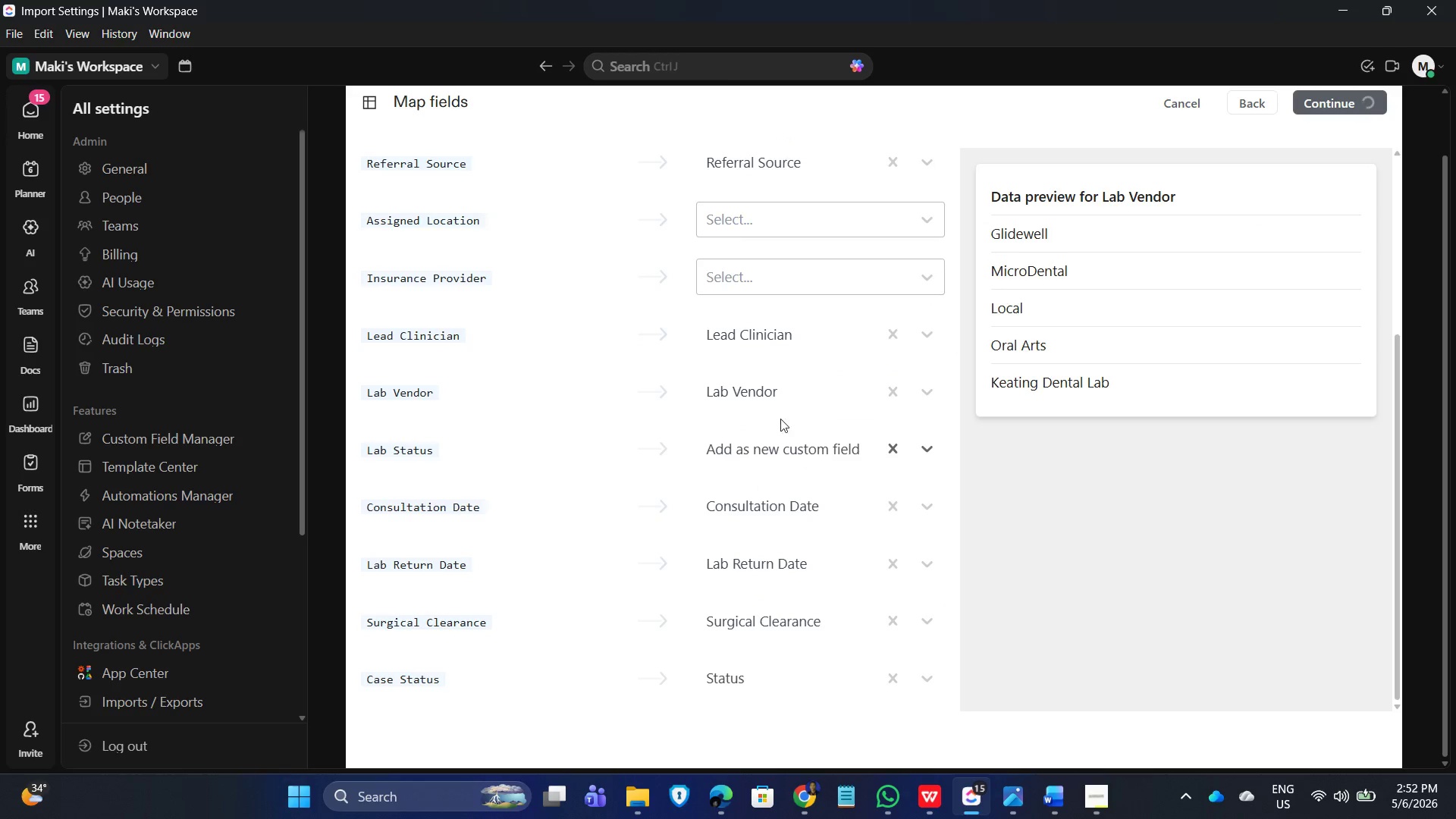 
scroll: coordinate [786, 373], scroll_direction: down, amount: 13.0
 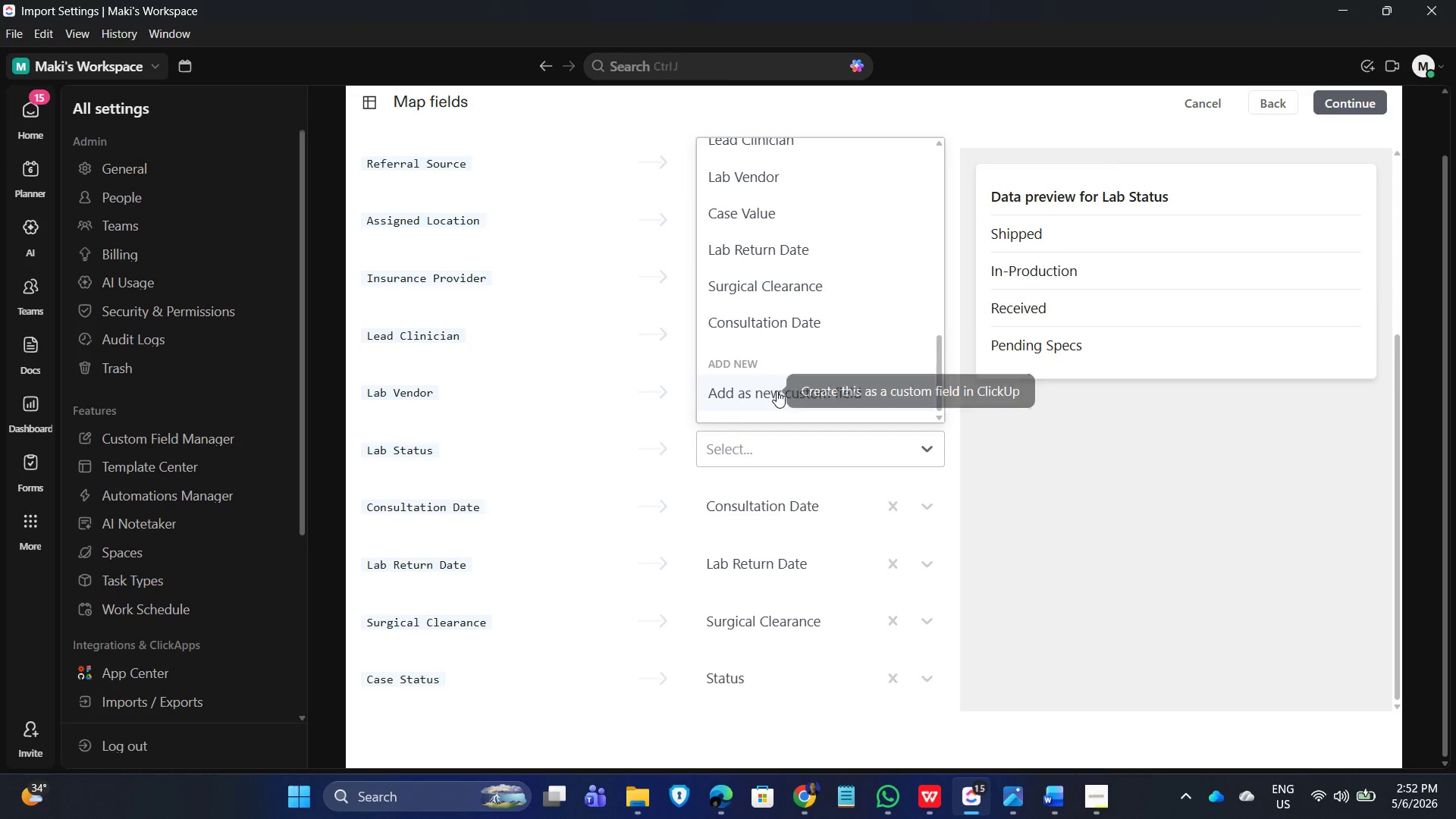 
scroll: coordinate [734, 404], scroll_direction: up, amount: 2.0
 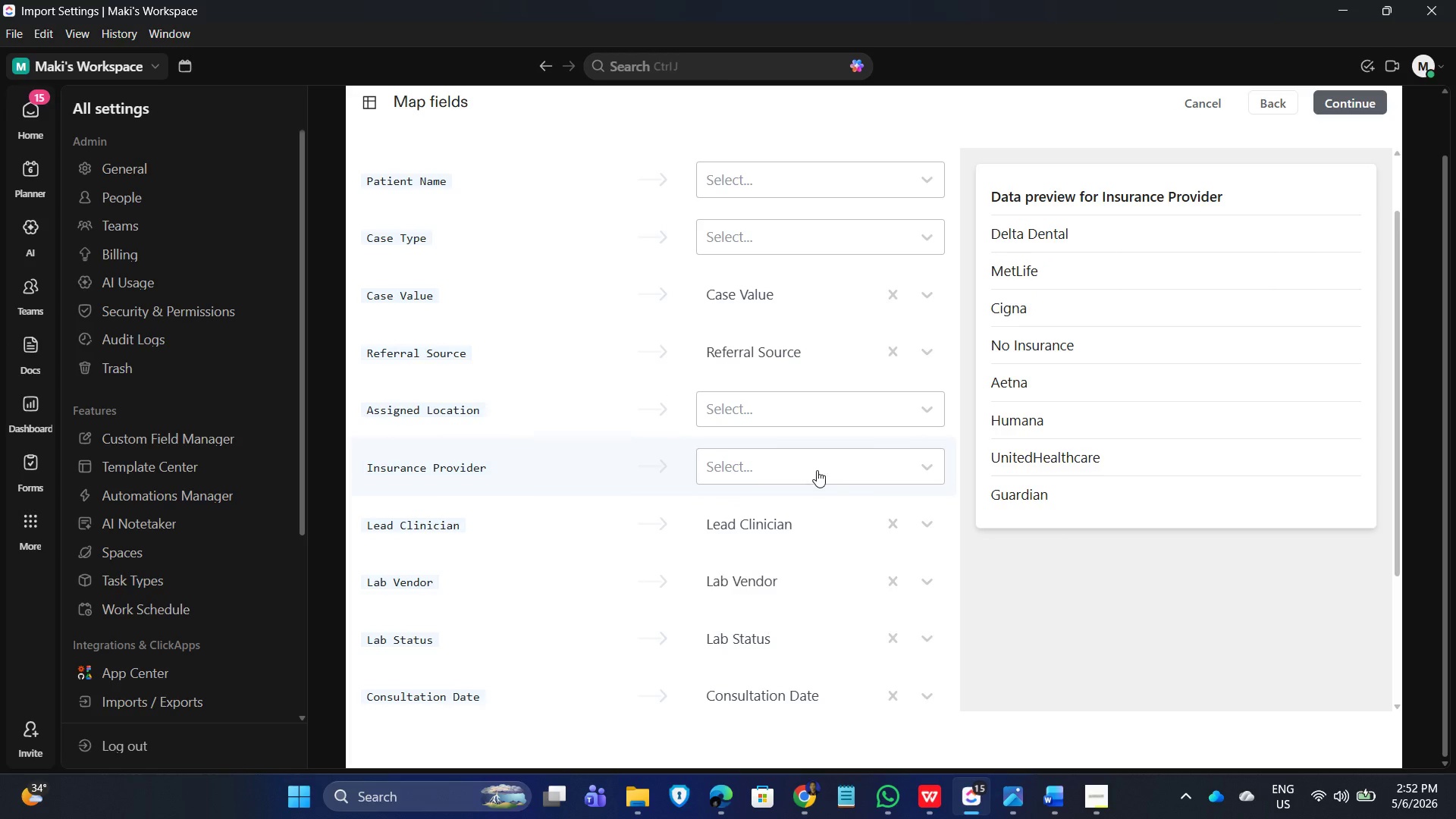 
left_click([861, 471])
 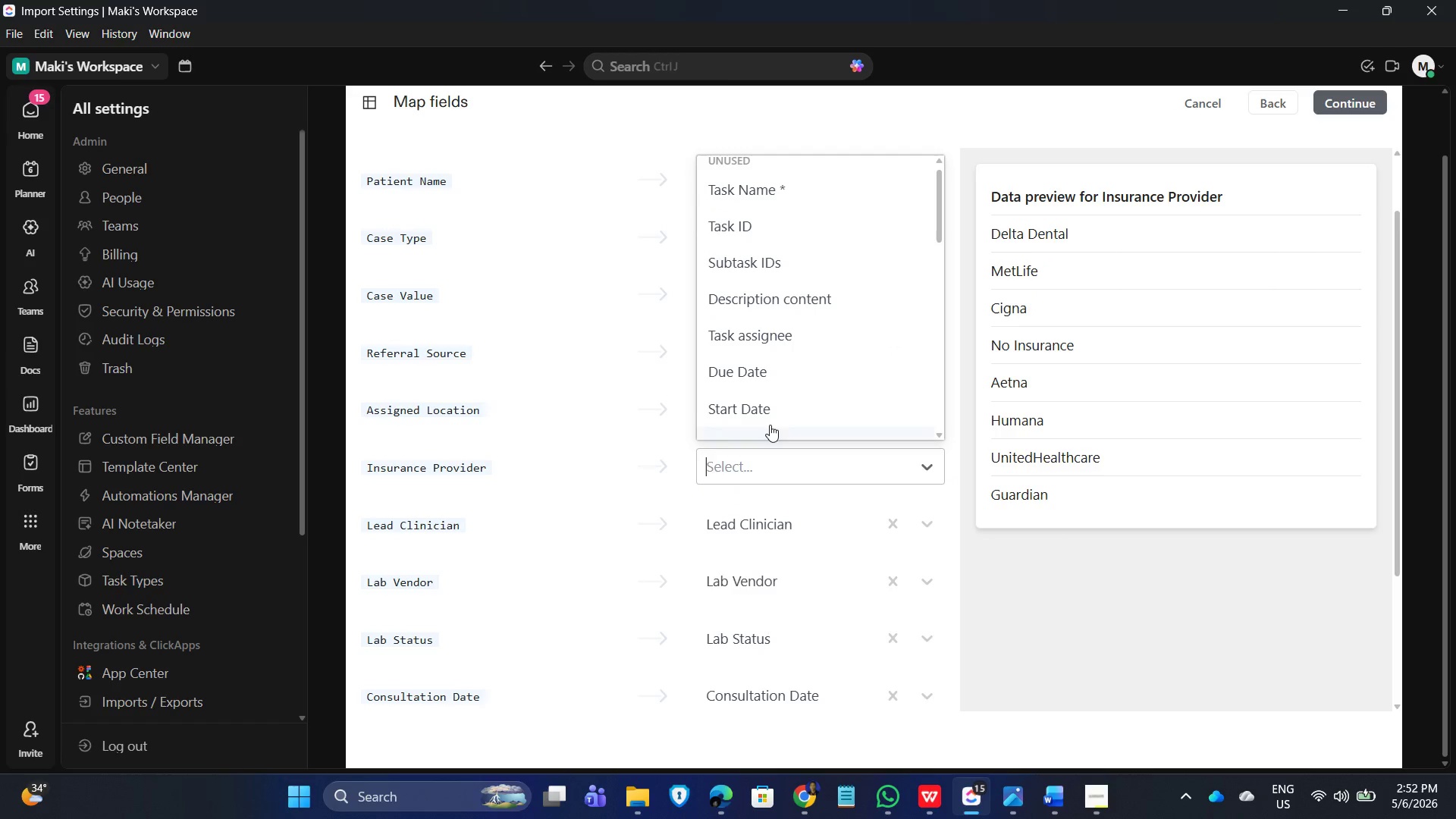 
scroll: coordinate [793, 405], scroll_direction: down, amount: 13.0
 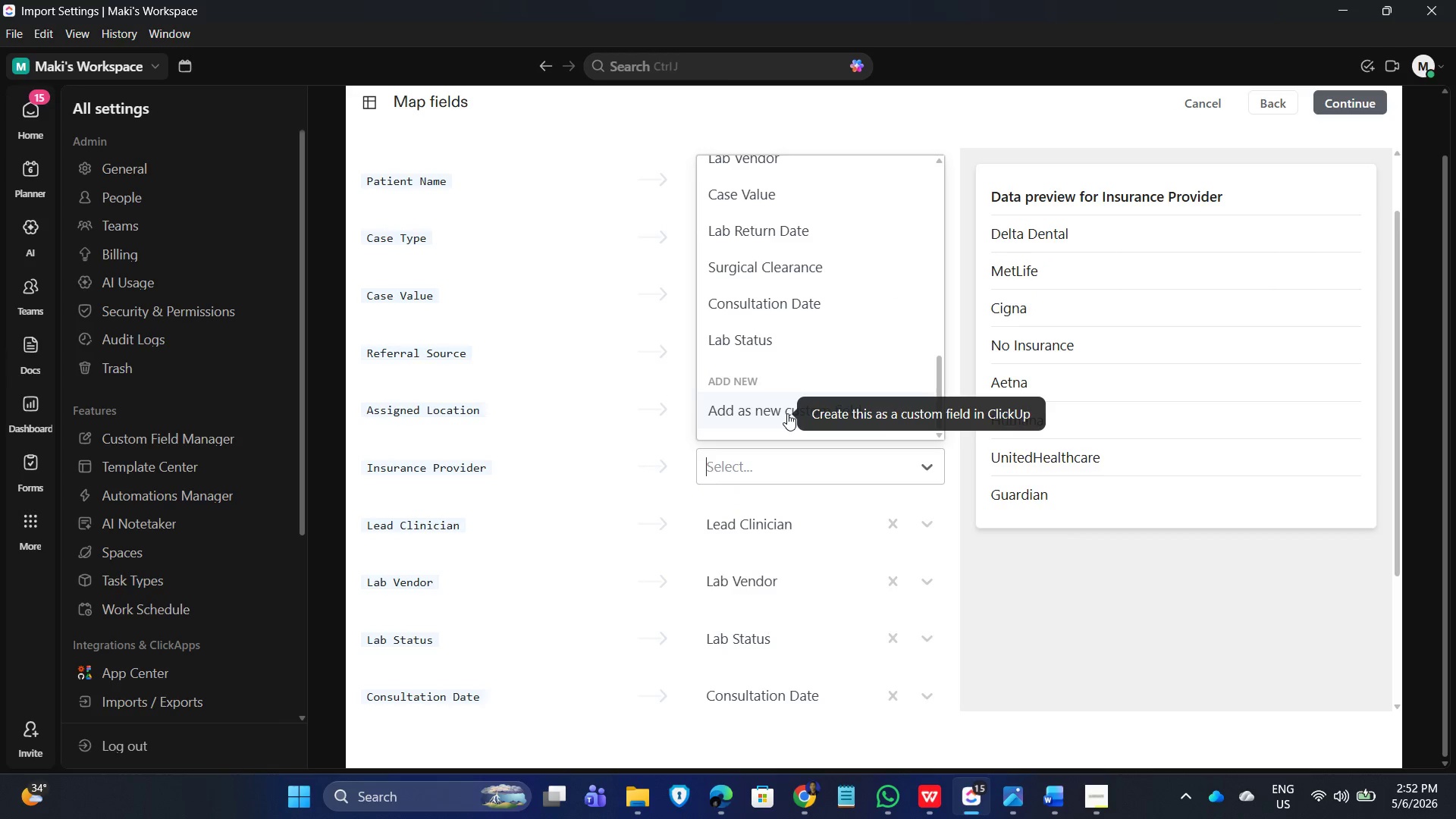 
left_click([787, 413])
 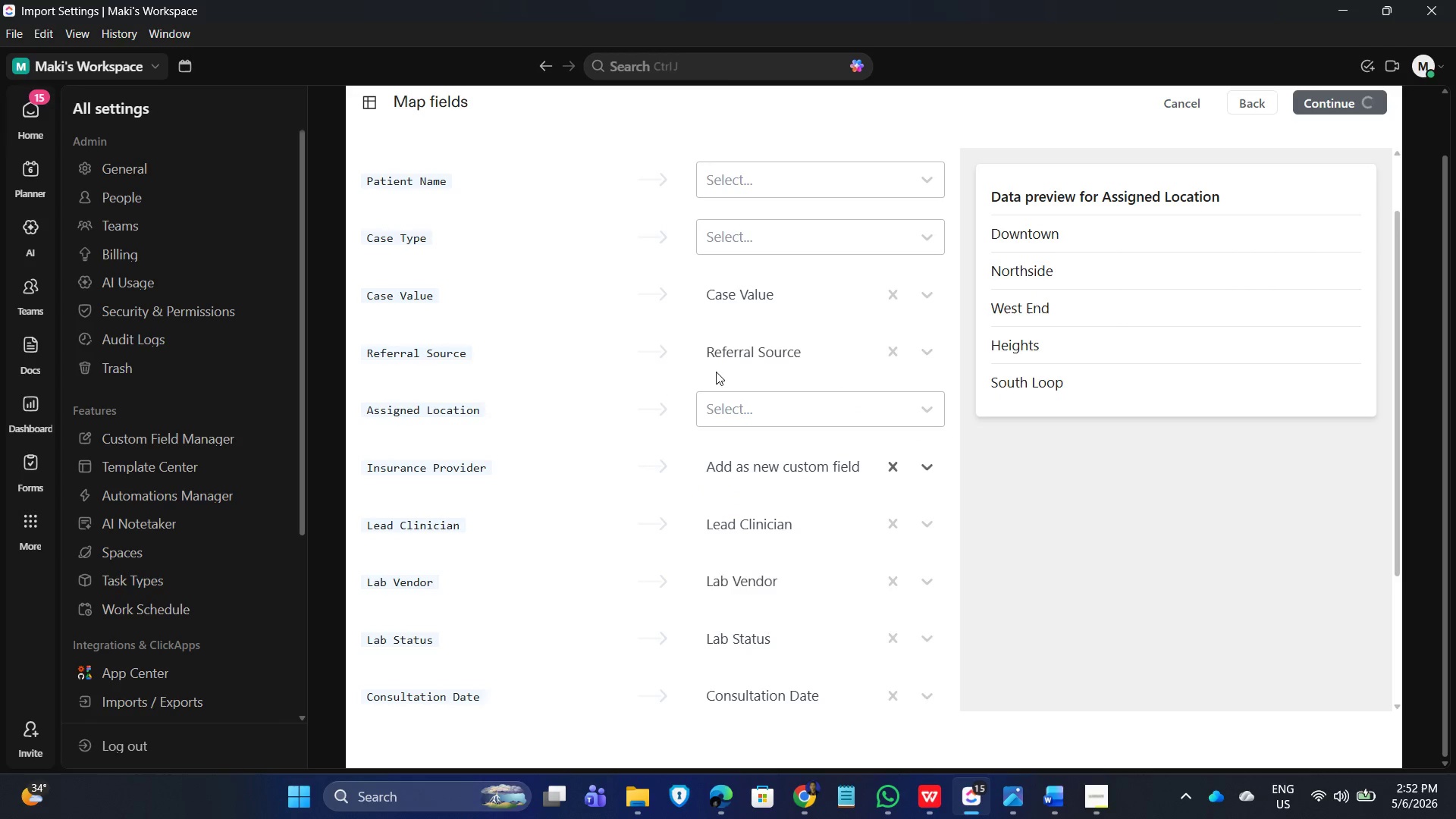 
scroll: coordinate [731, 372], scroll_direction: up, amount: 2.0
 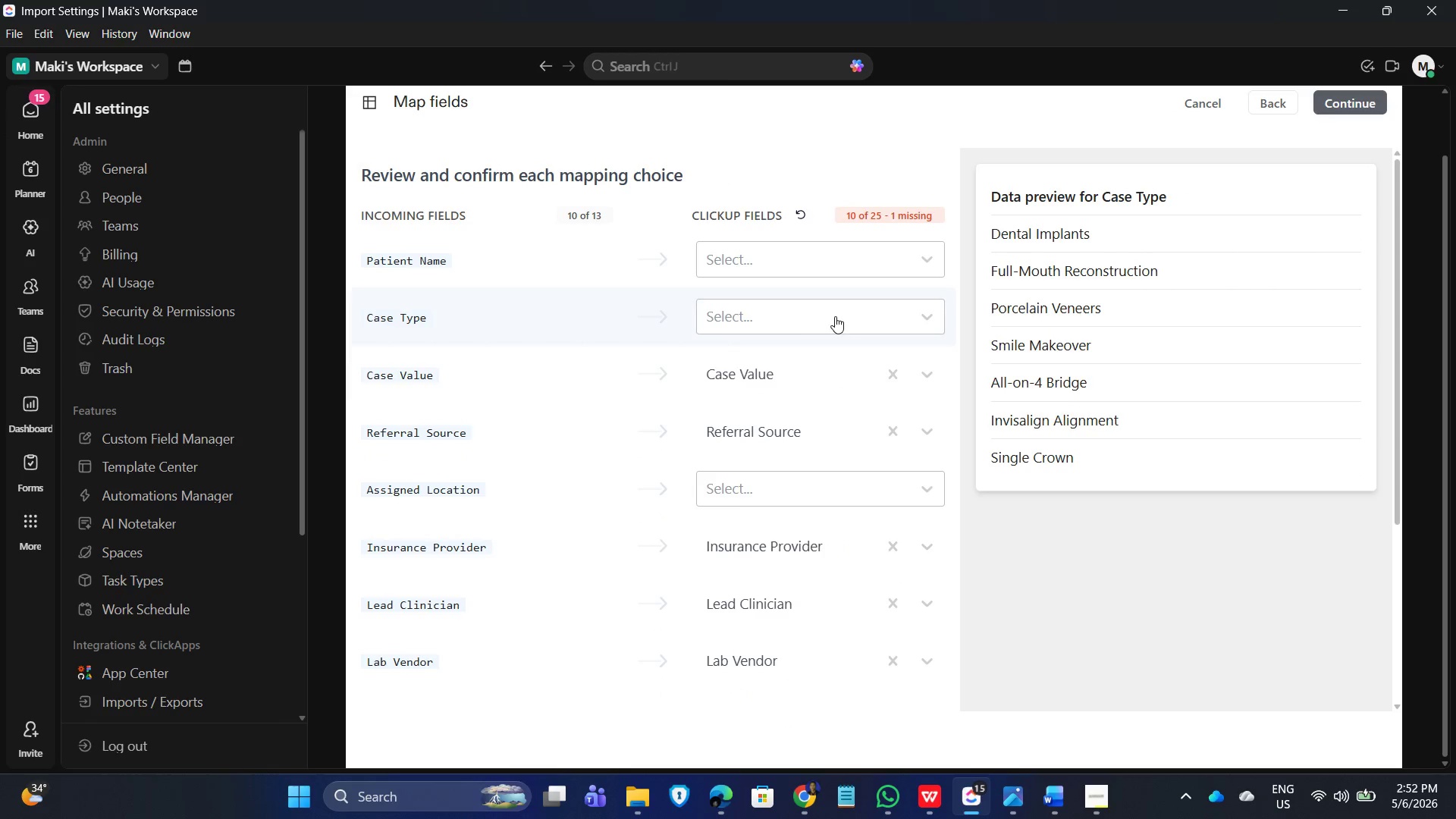 
left_click([836, 316])
 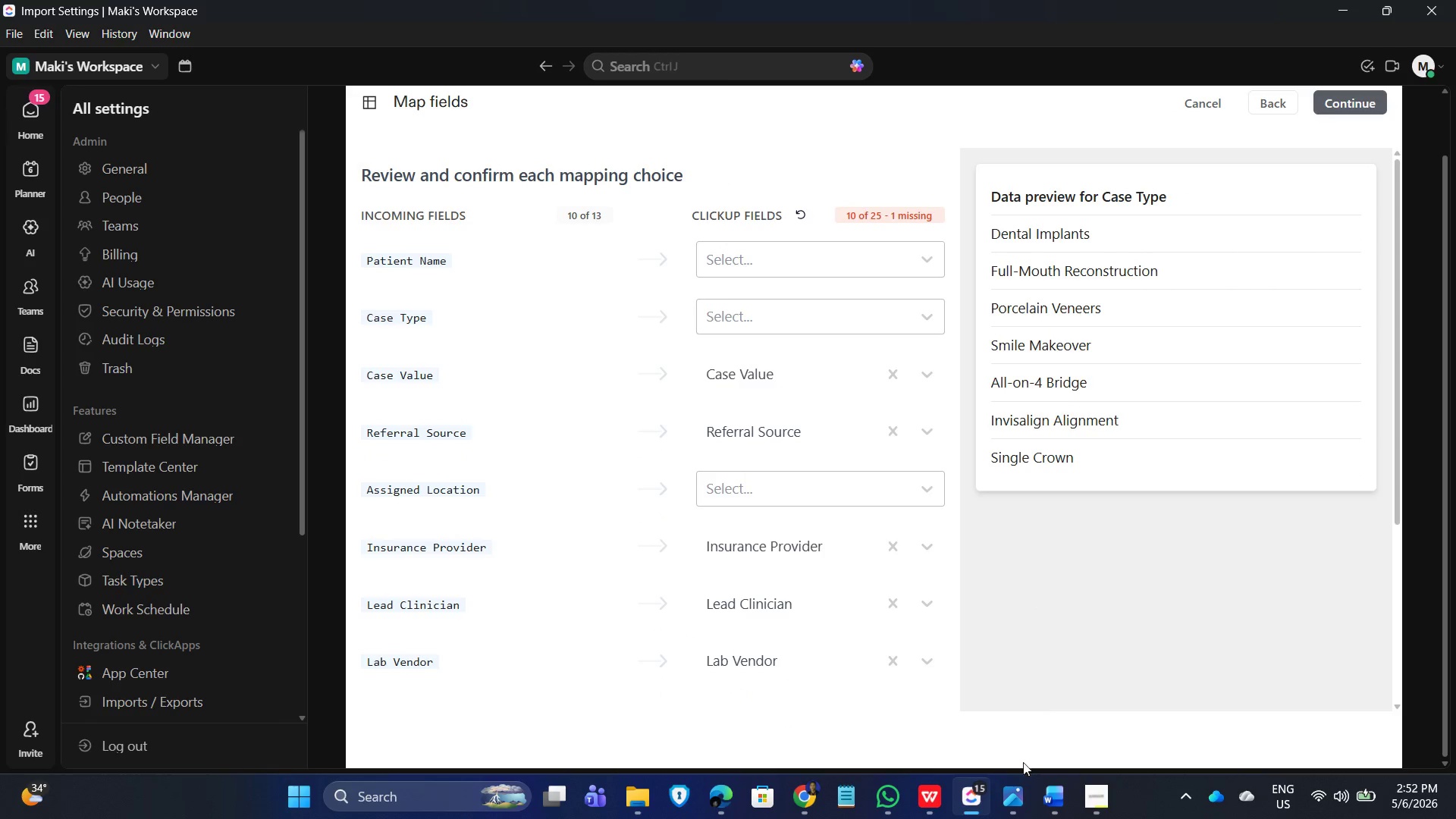 
left_click([930, 804])
 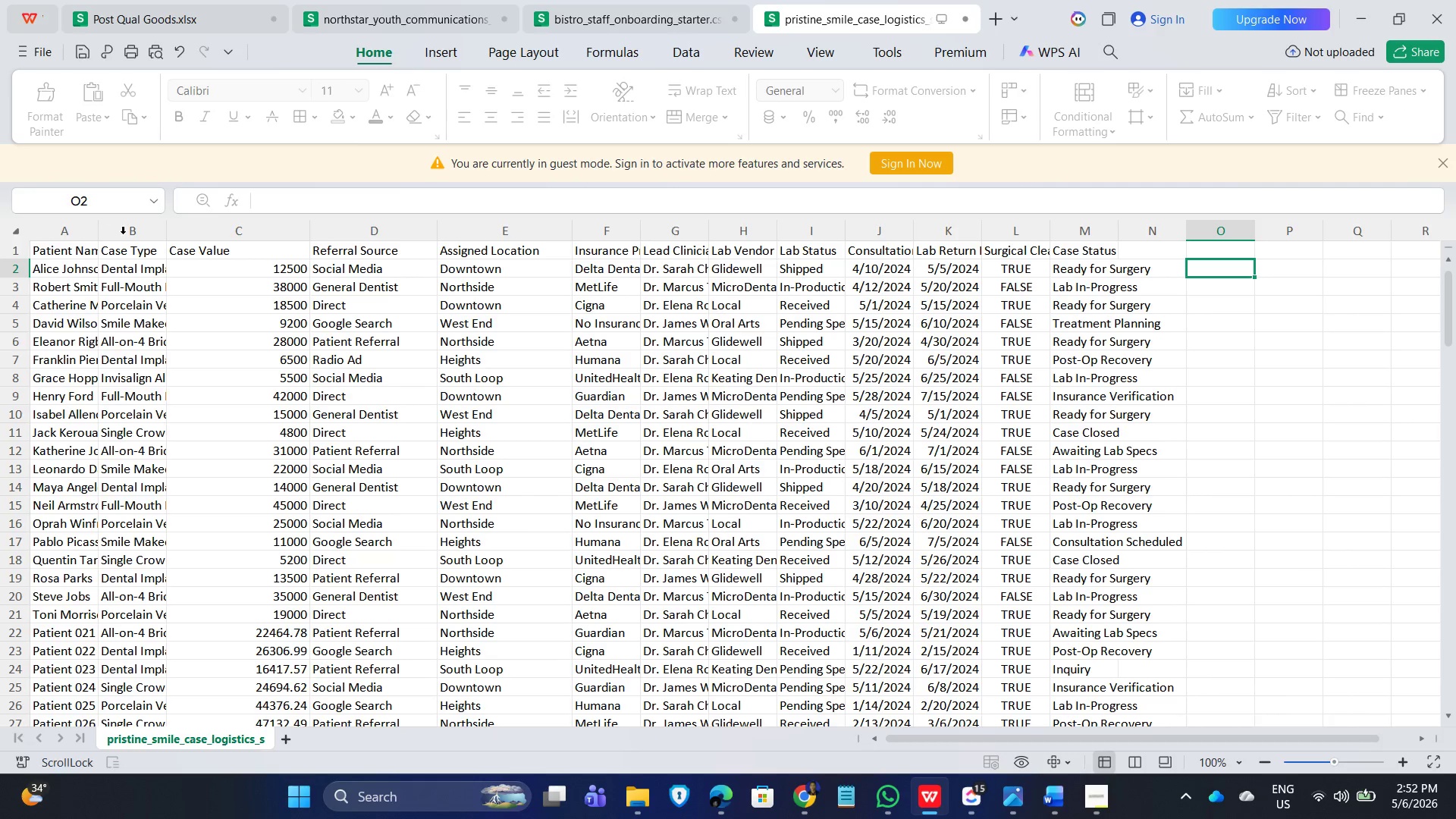 
left_click_drag(start_coordinate=[96, 229], to_coordinate=[174, 230])
 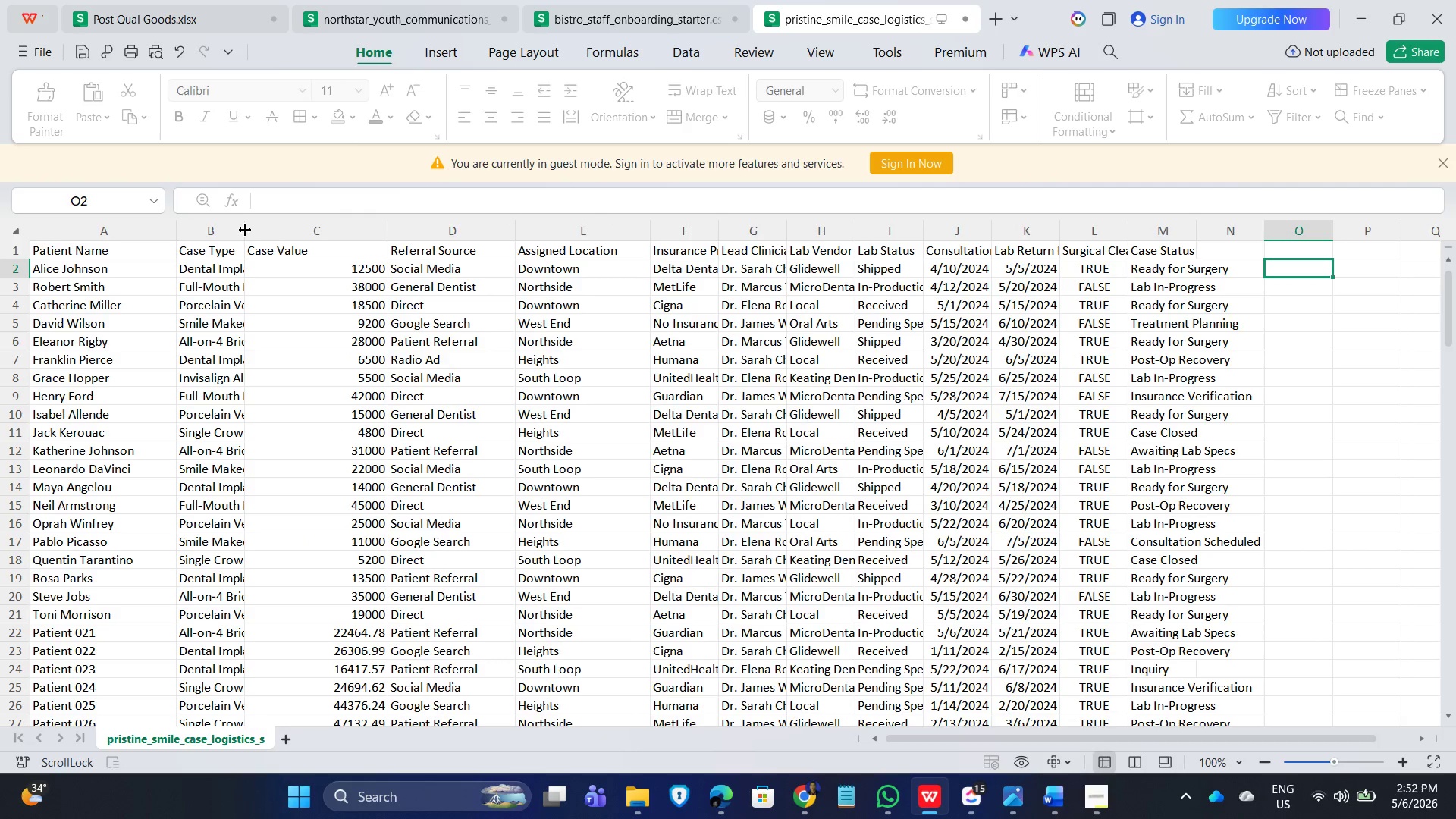 
left_click_drag(start_coordinate=[246, 230], to_coordinate=[334, 229])
 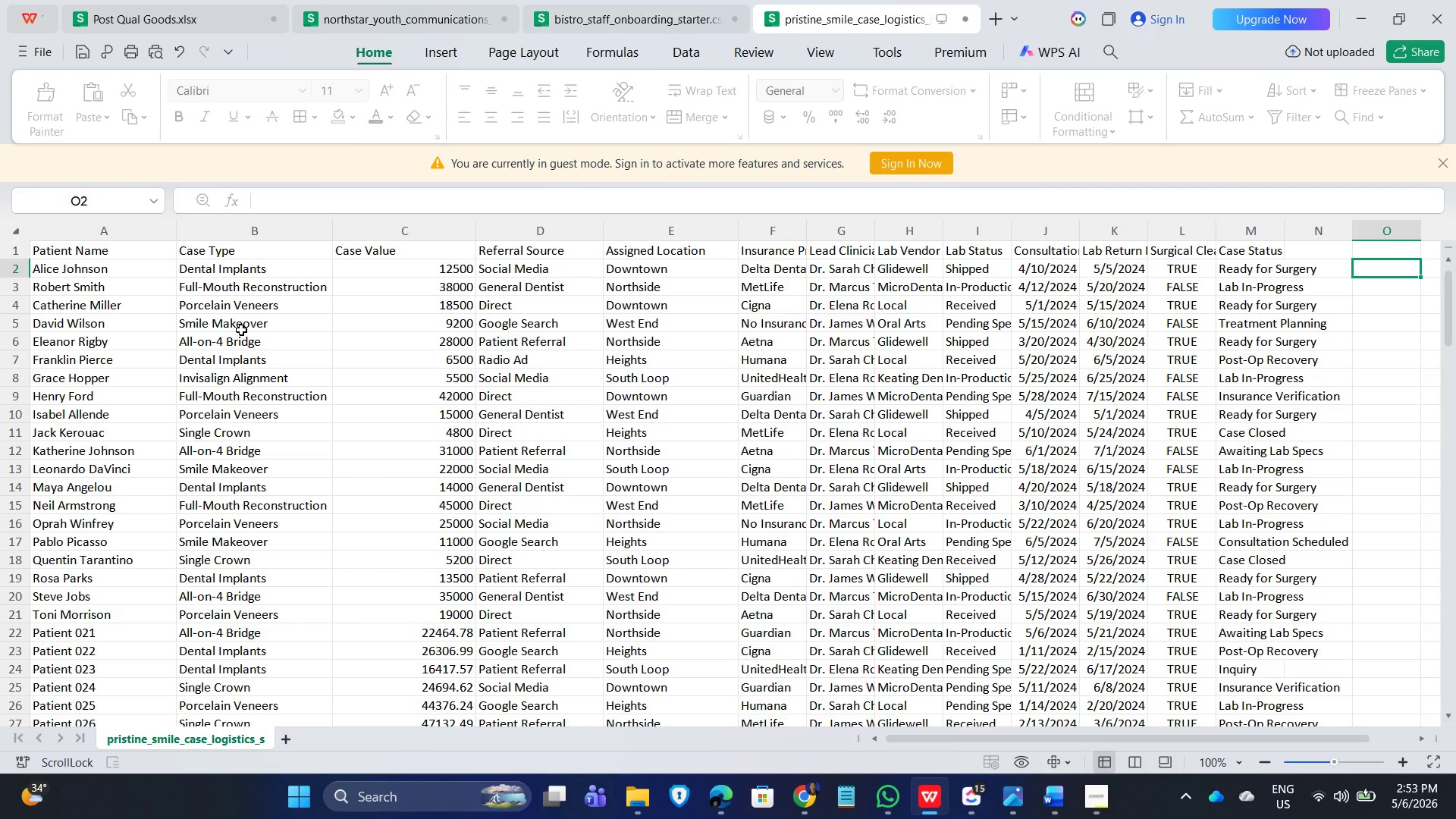 
wait(15.27)
 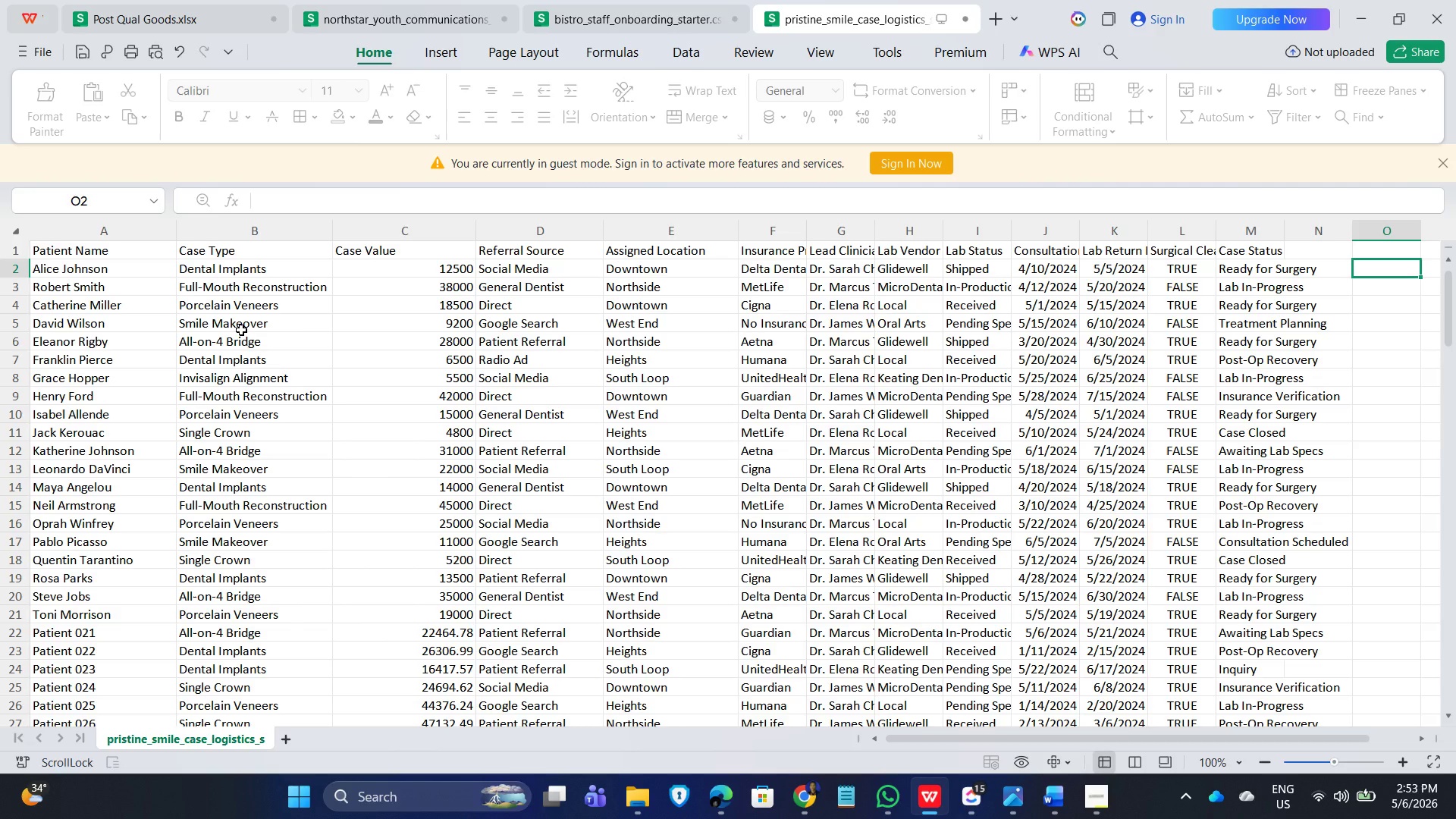 
left_click_drag(start_coordinate=[1009, 236], to_coordinate=[1083, 234])
 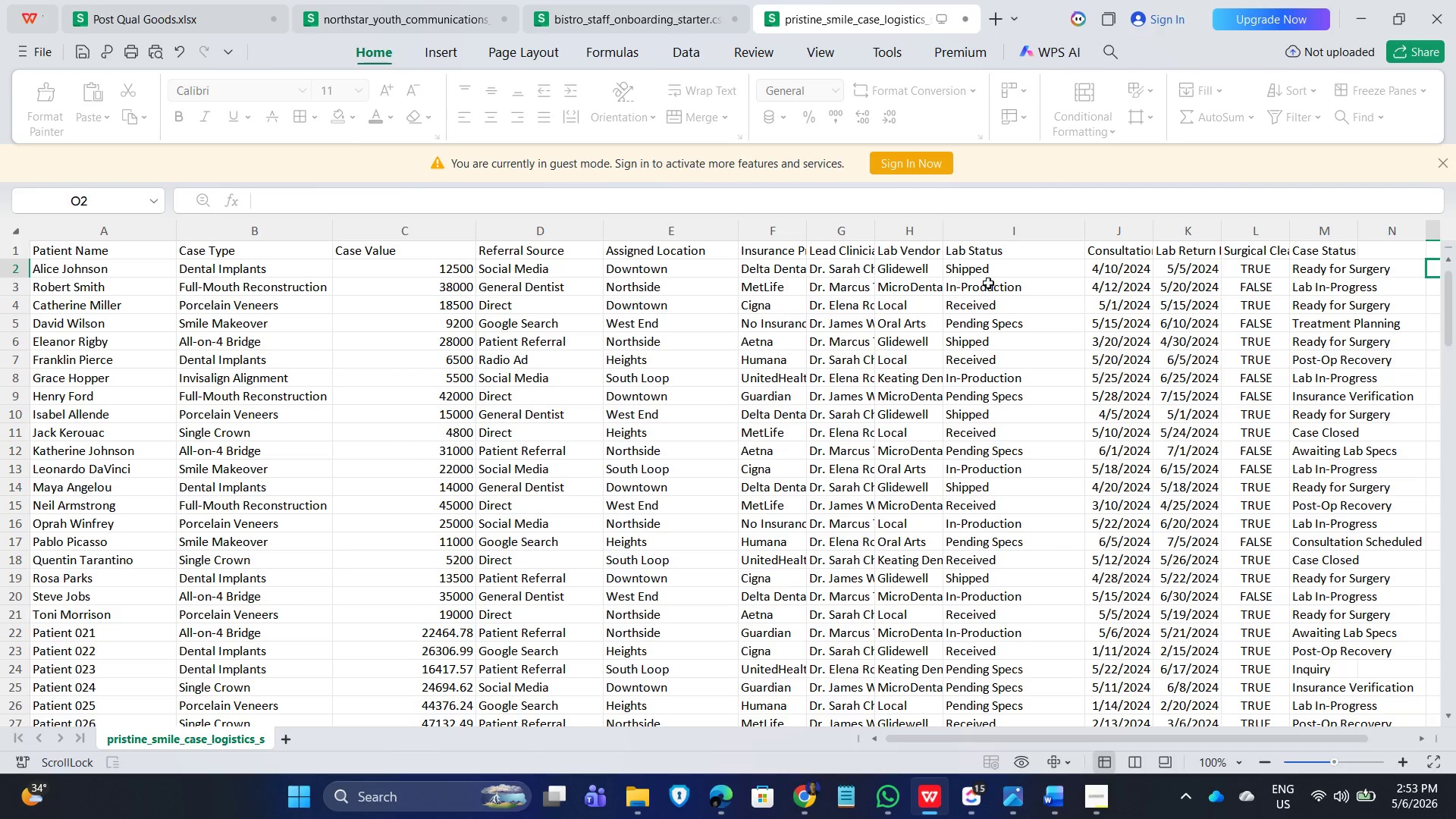 
wait(6.78)
 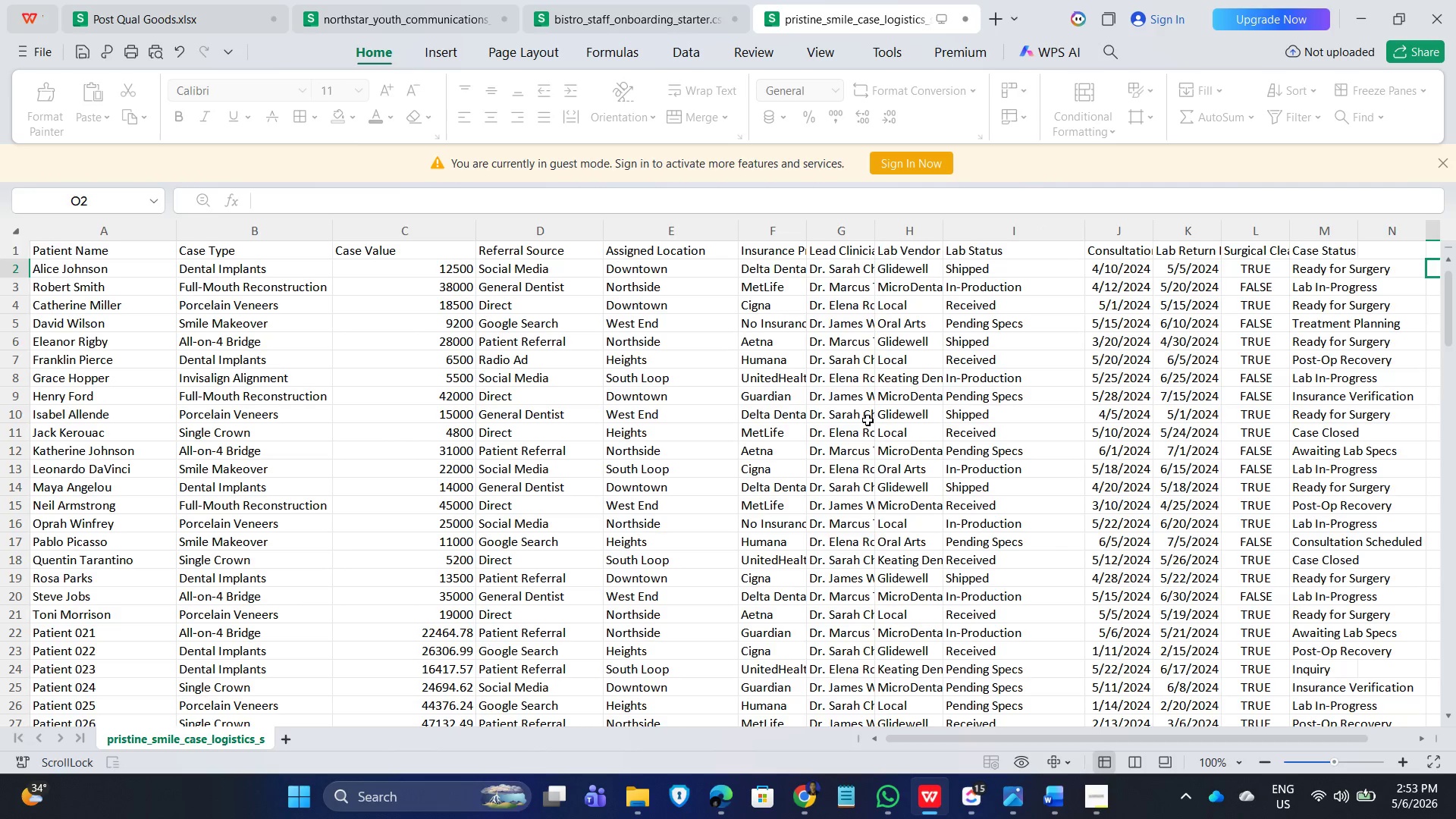 
left_click([1097, 808])